 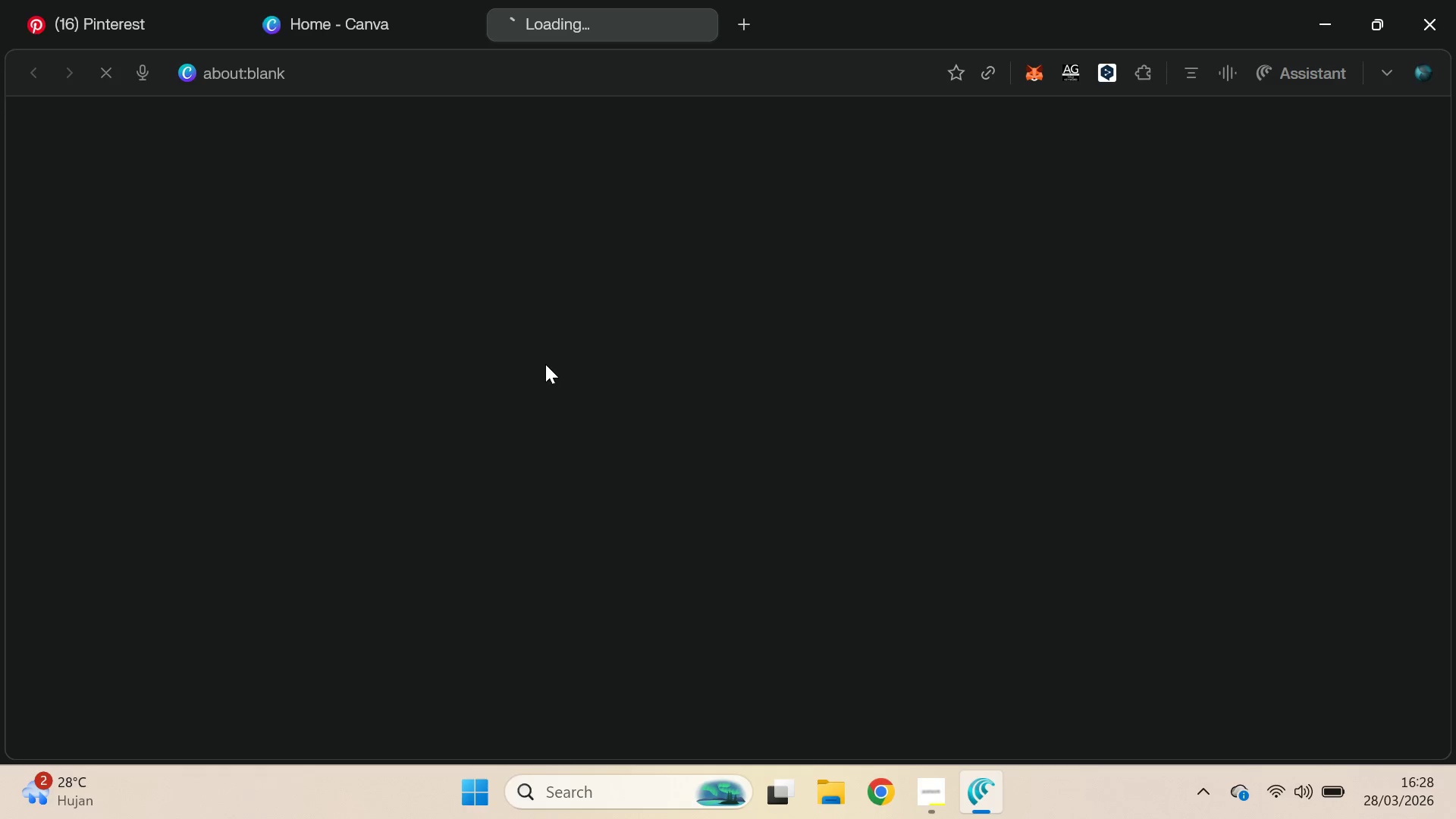 
left_click([100, 0])
 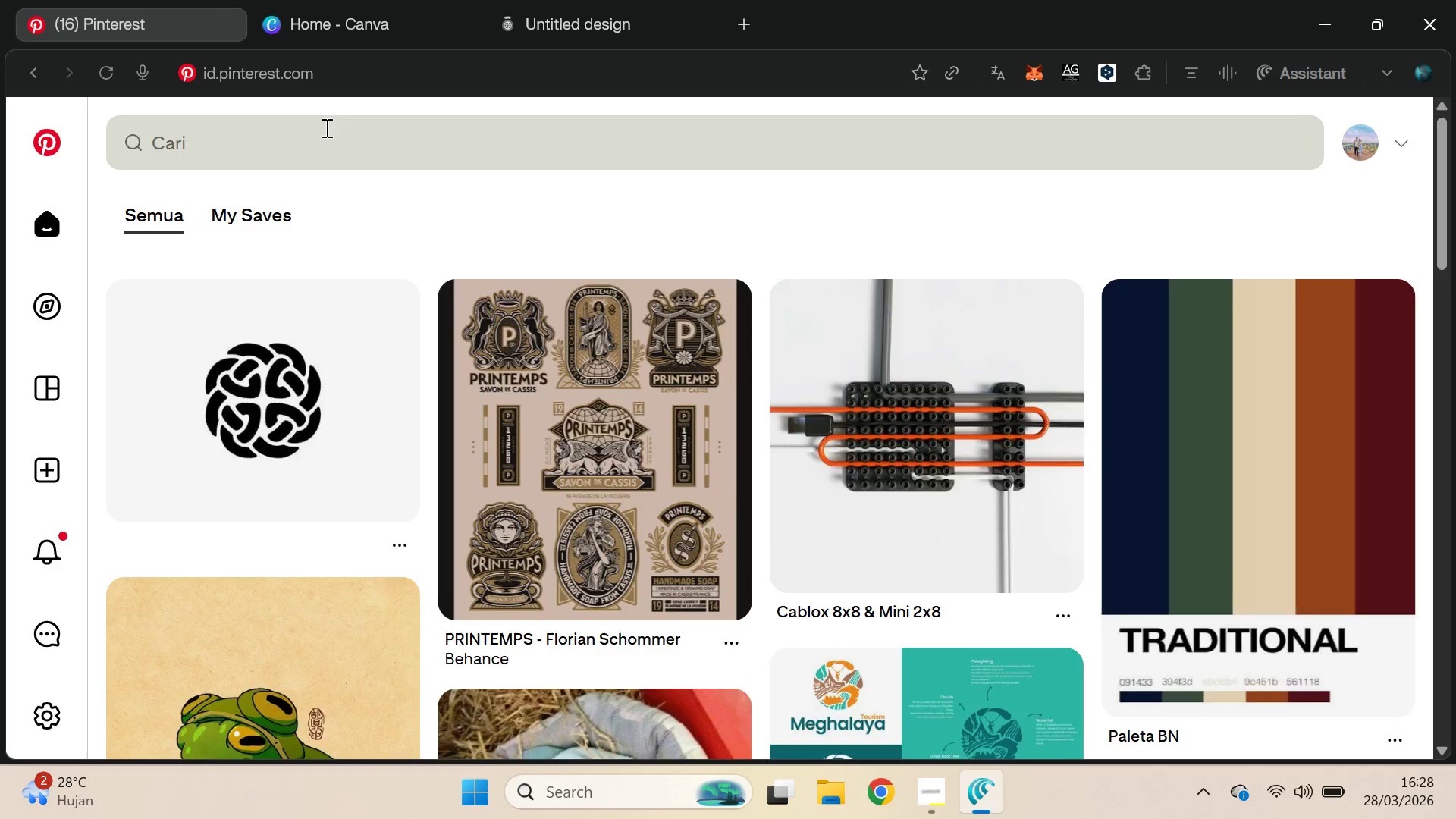 
key(Control+V)
 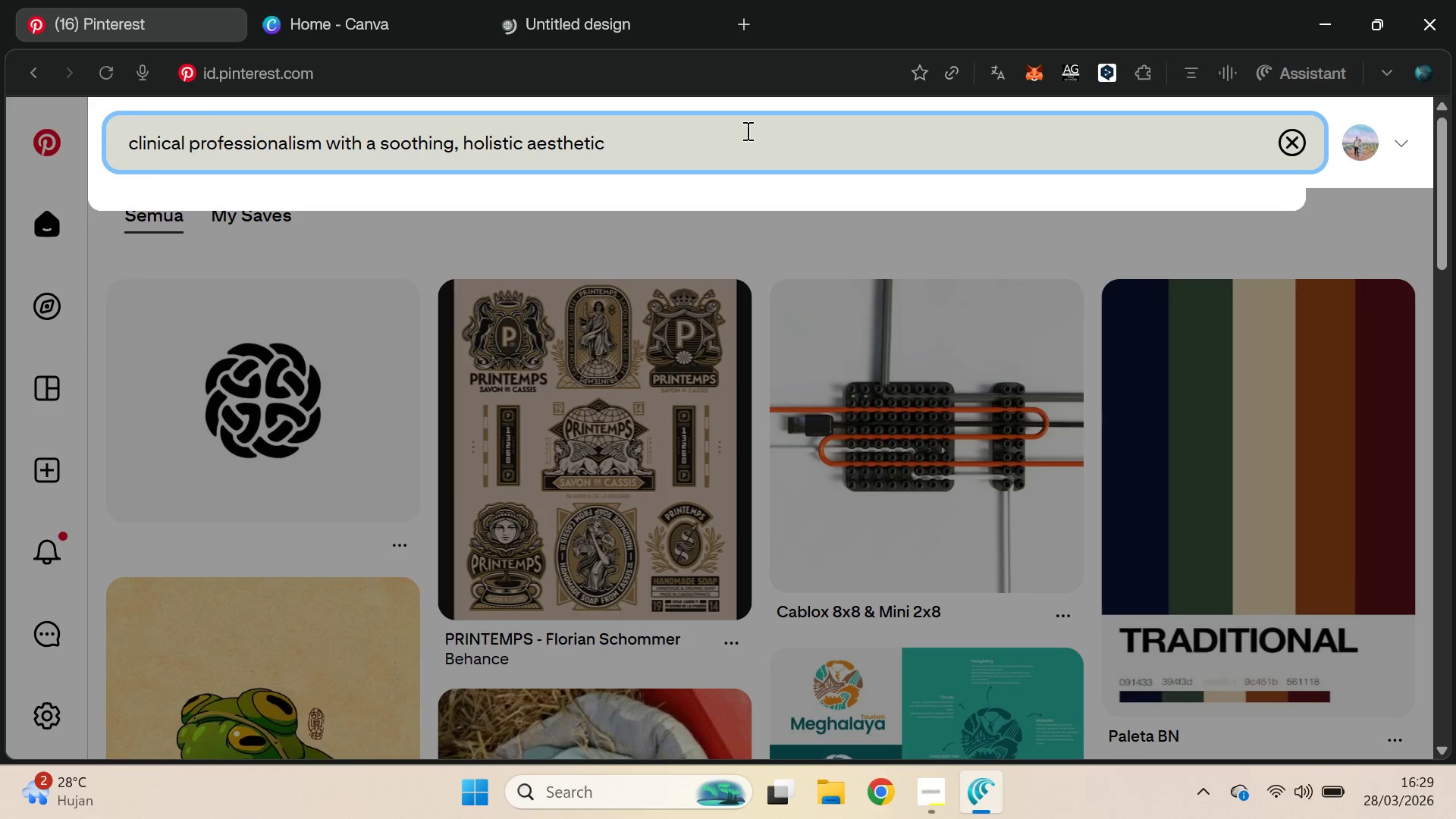 
key(Shift+ShiftRight)
 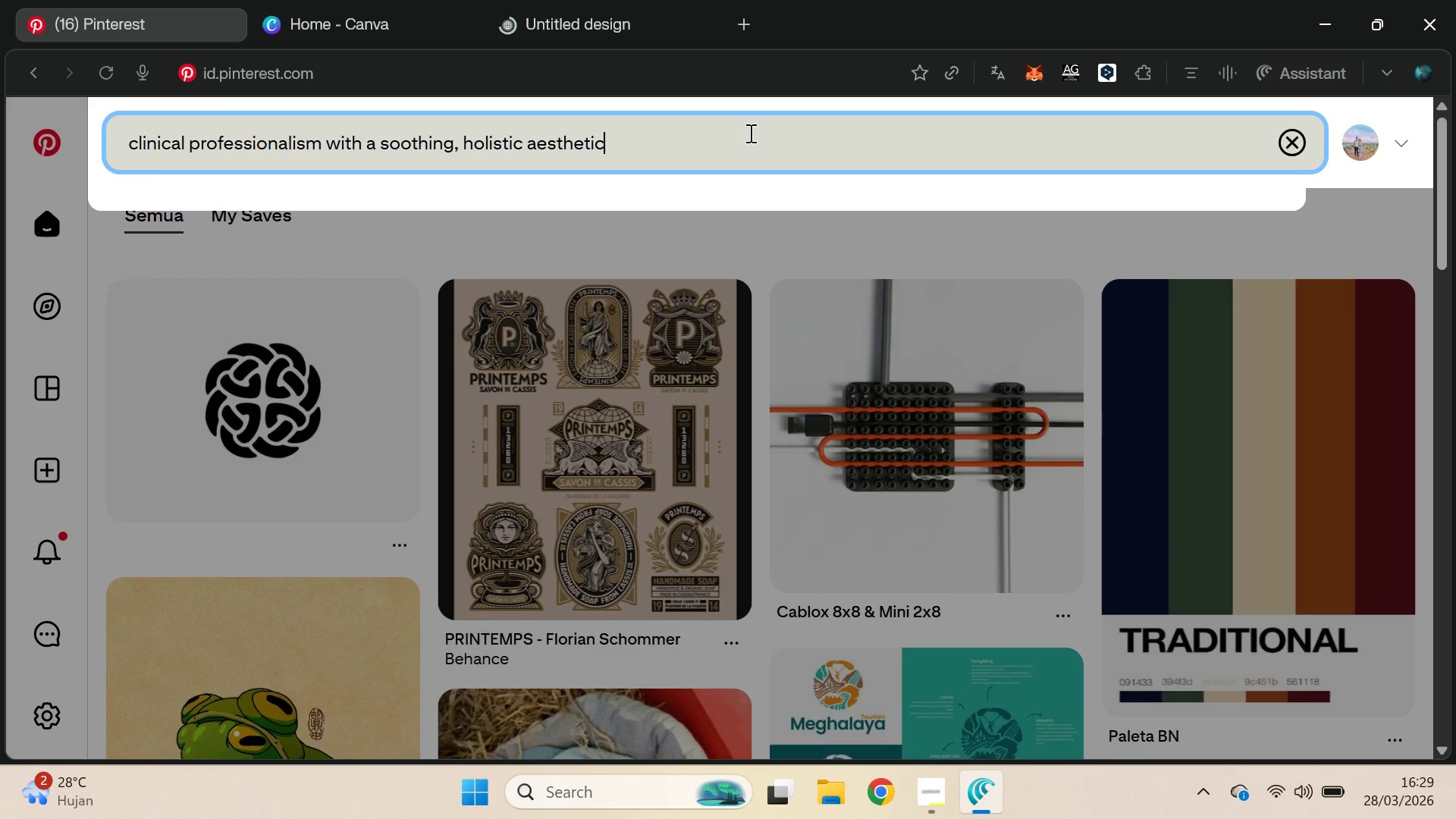 
key(Enter)
 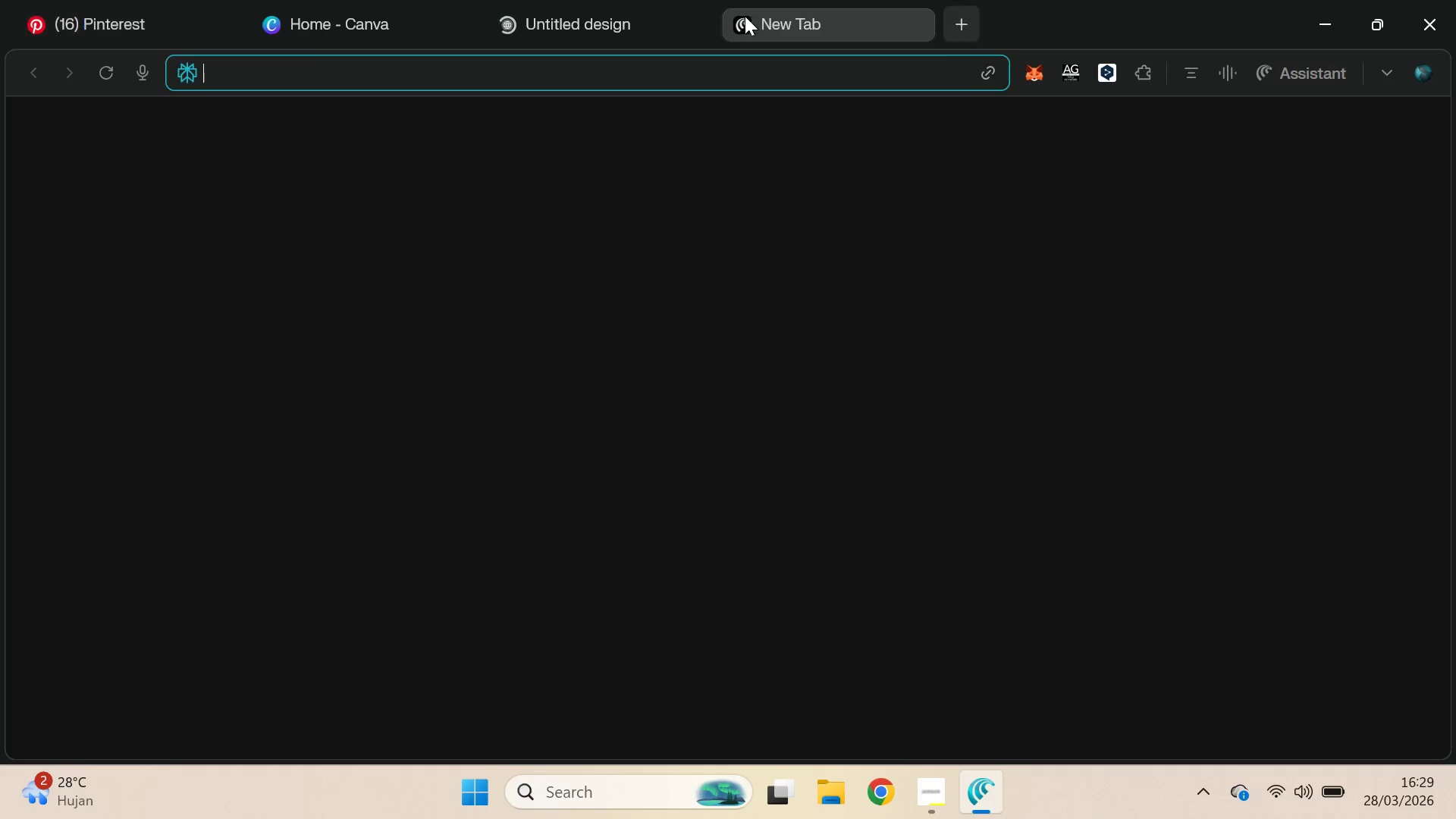 
type(muxi)
key(Backspace)
key(Backspace)
type(si)
 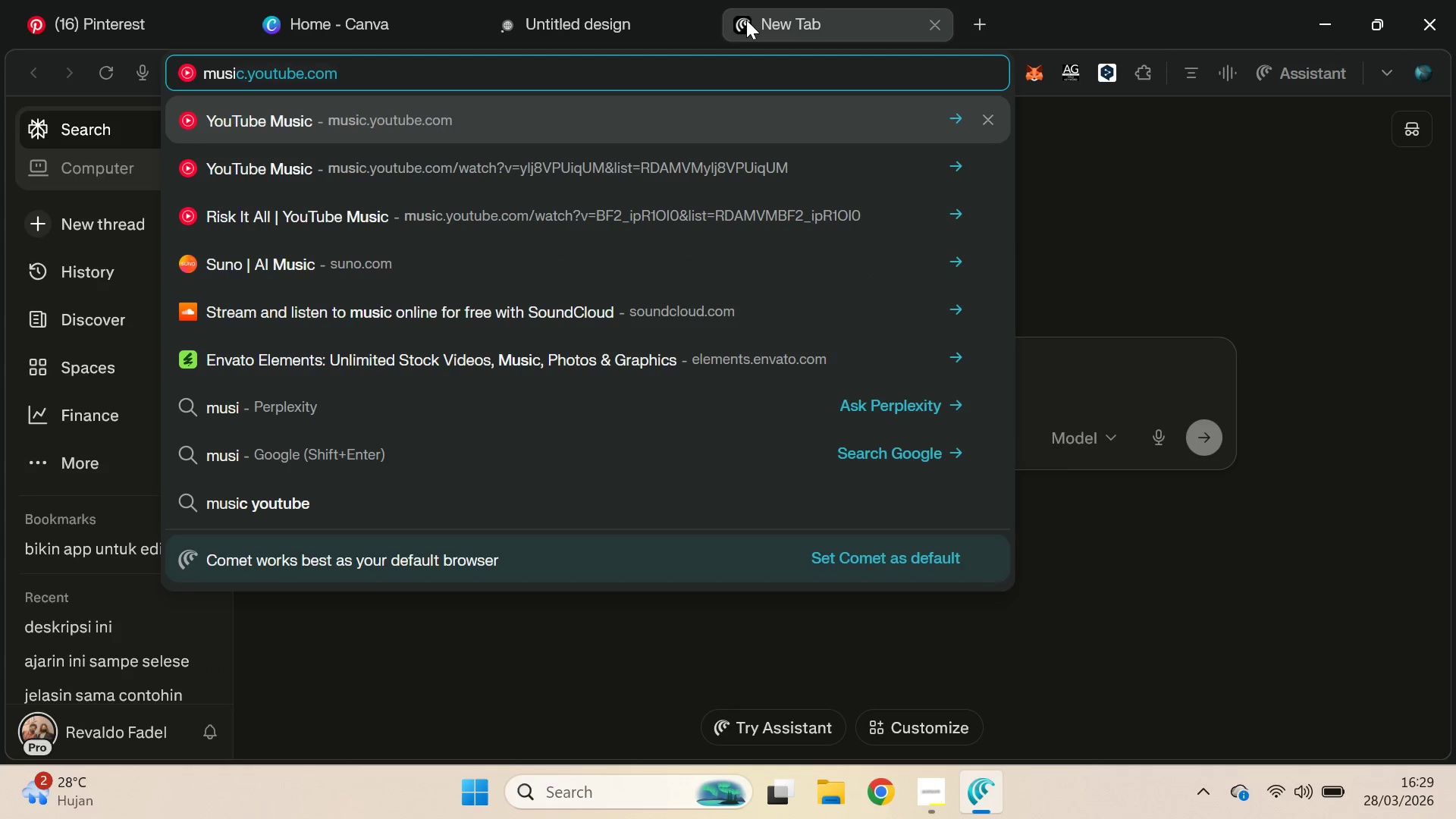 
key(Enter)
 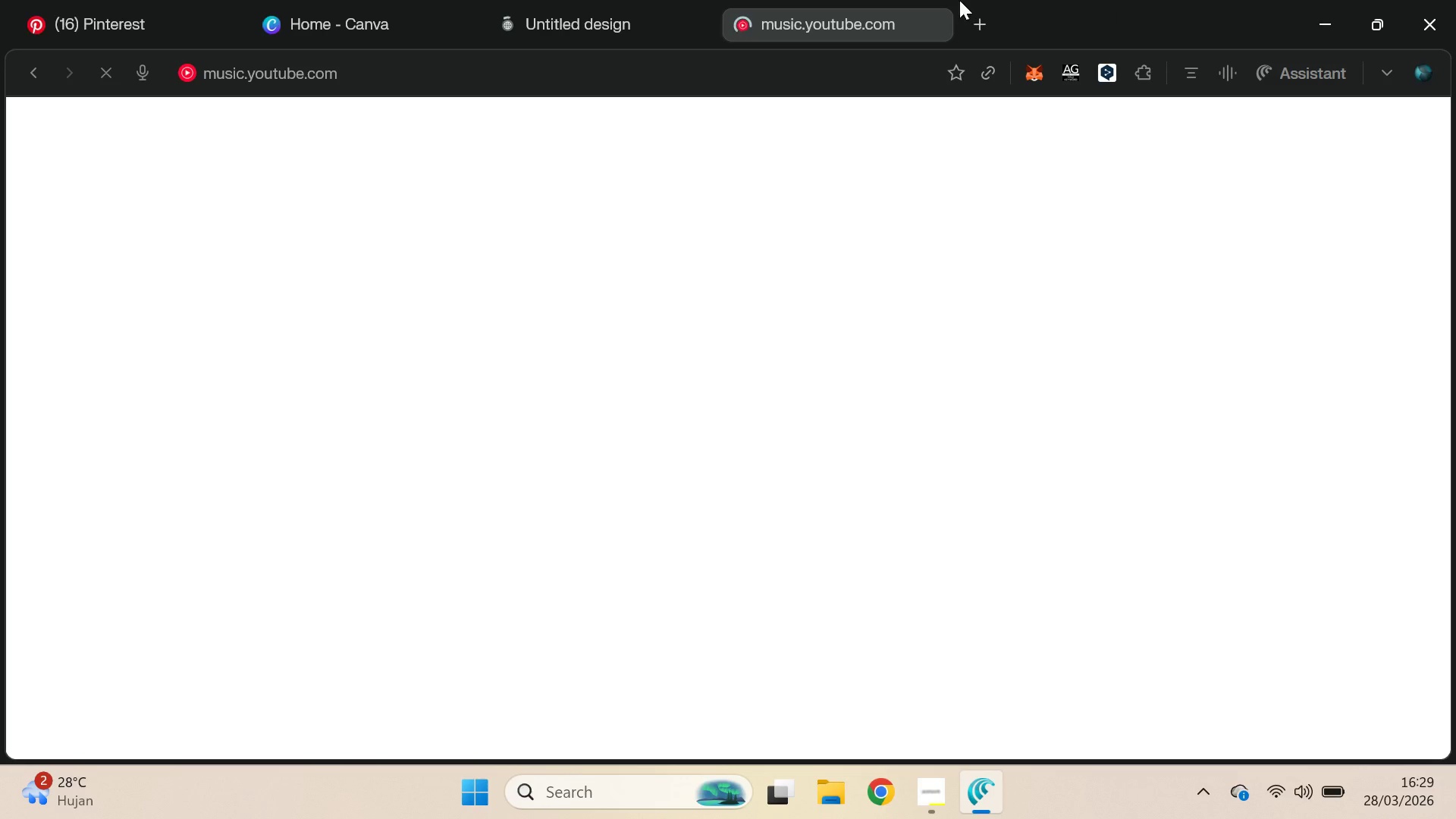 
left_click_drag(start_coordinate=[824, 0], to_coordinate=[166, 11])
 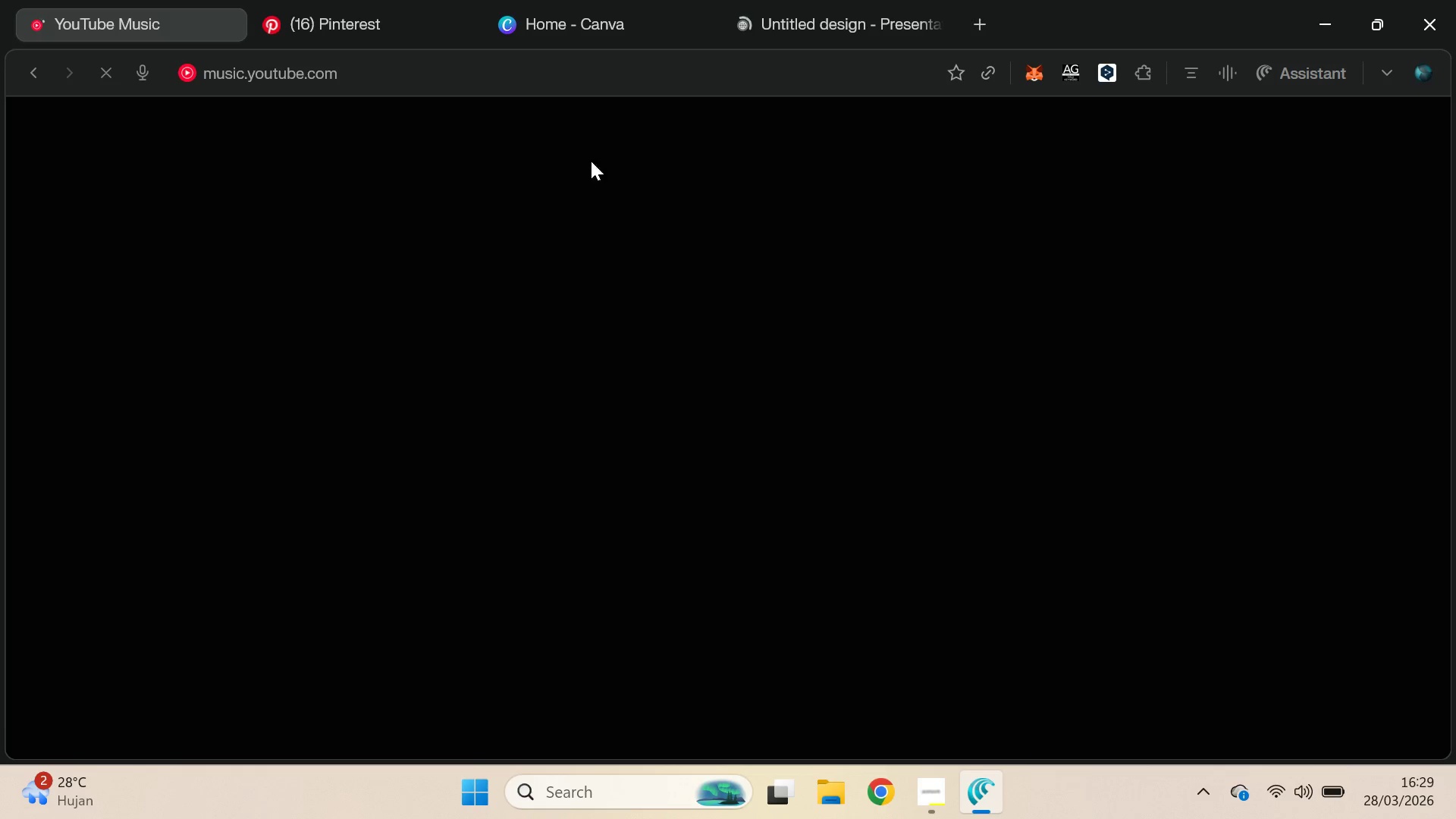 
left_click([792, 0])
 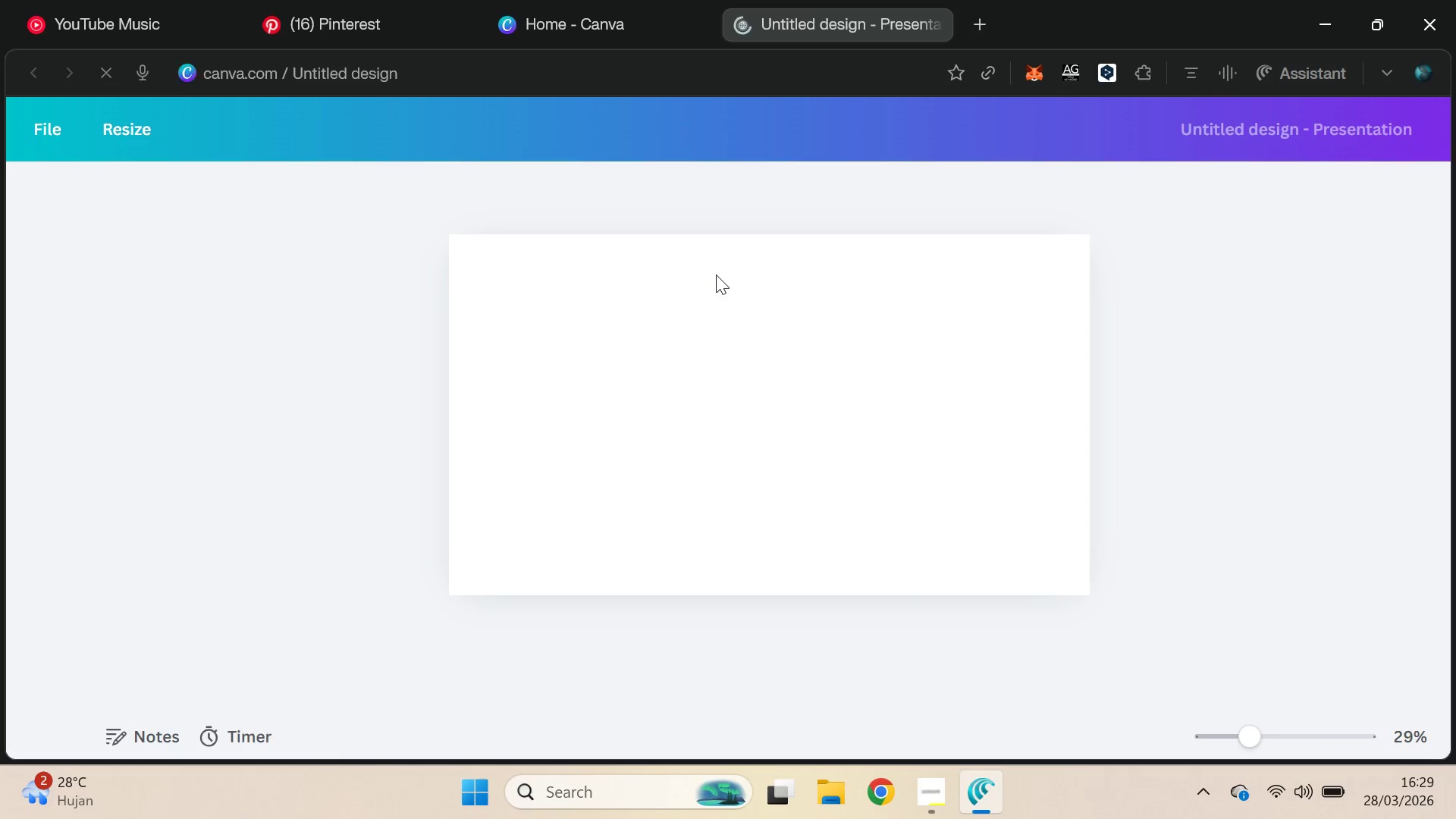 
right_click([152, 0])
 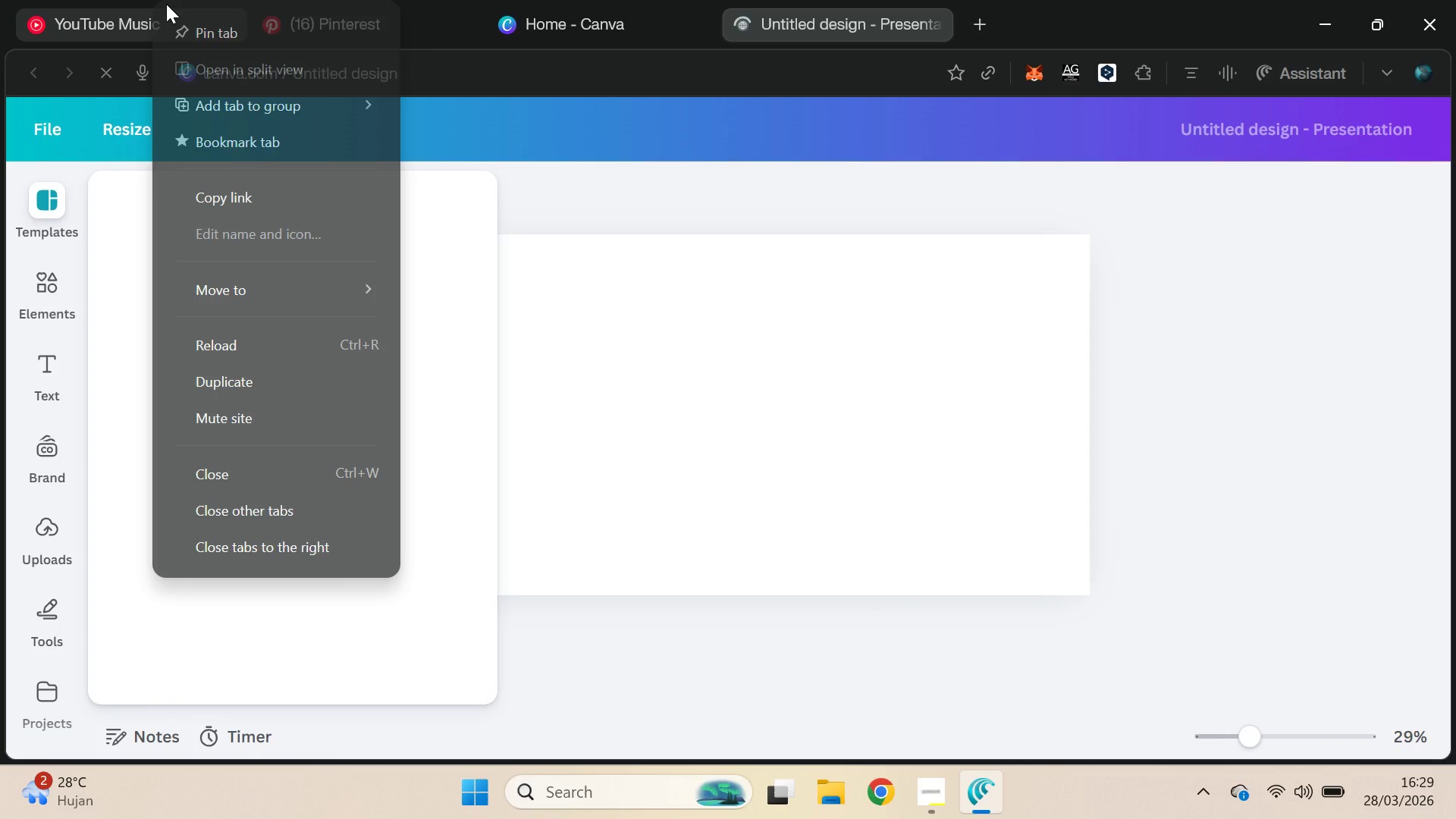 
left_click([200, 36])
 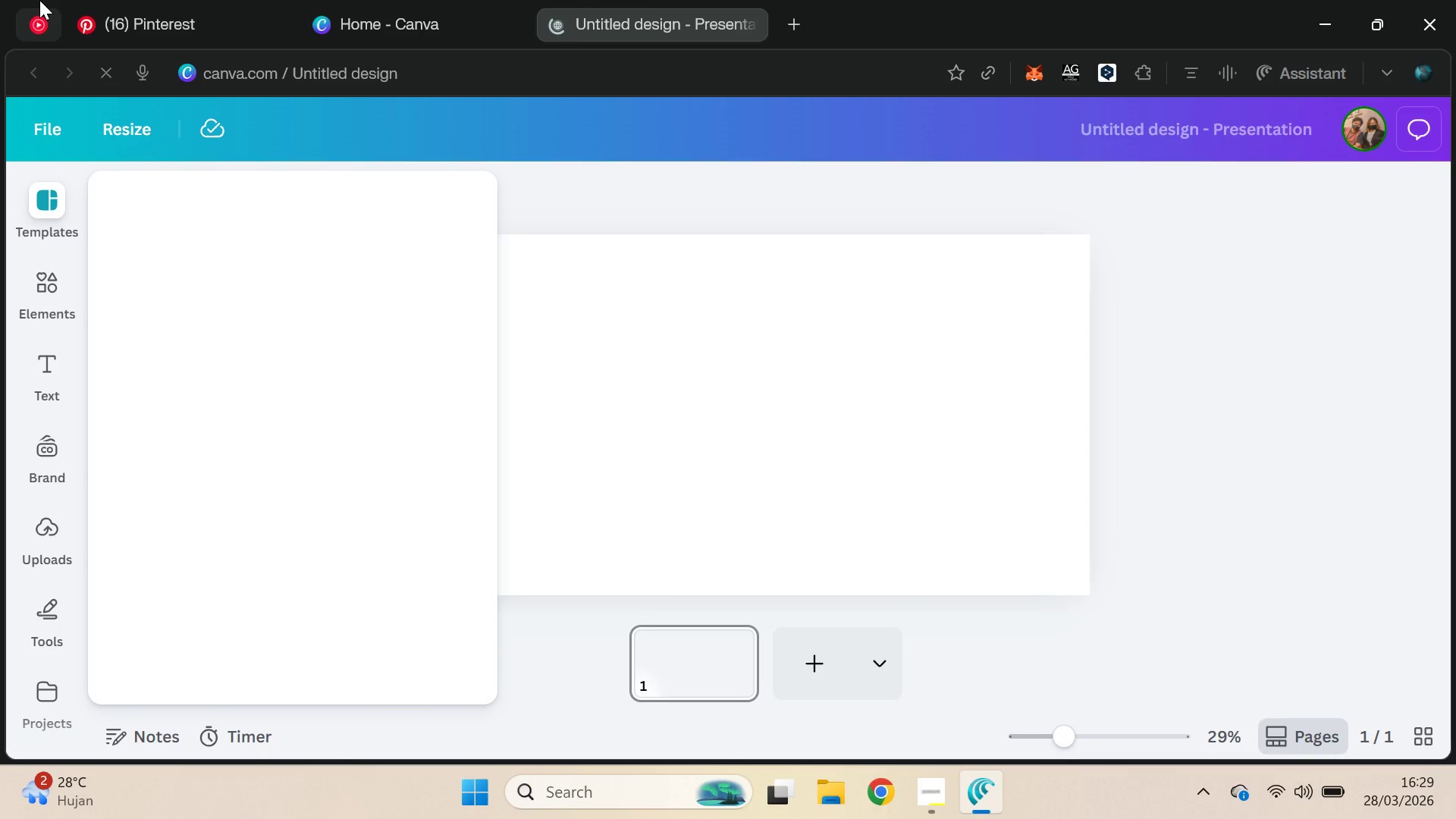 
left_click([33, 7])
 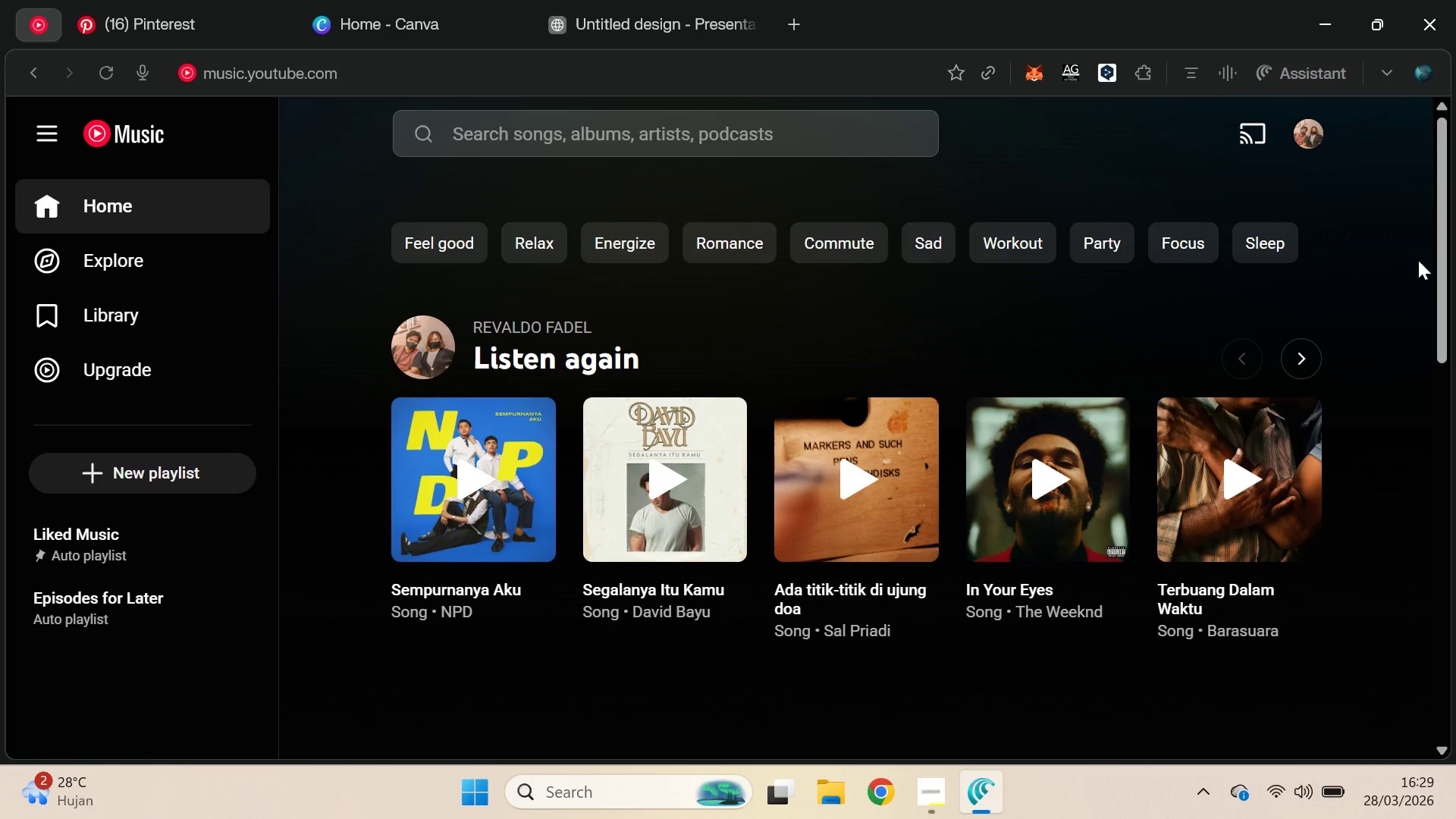 
left_click_drag(start_coordinate=[1432, 199], to_coordinate=[1450, 298])
 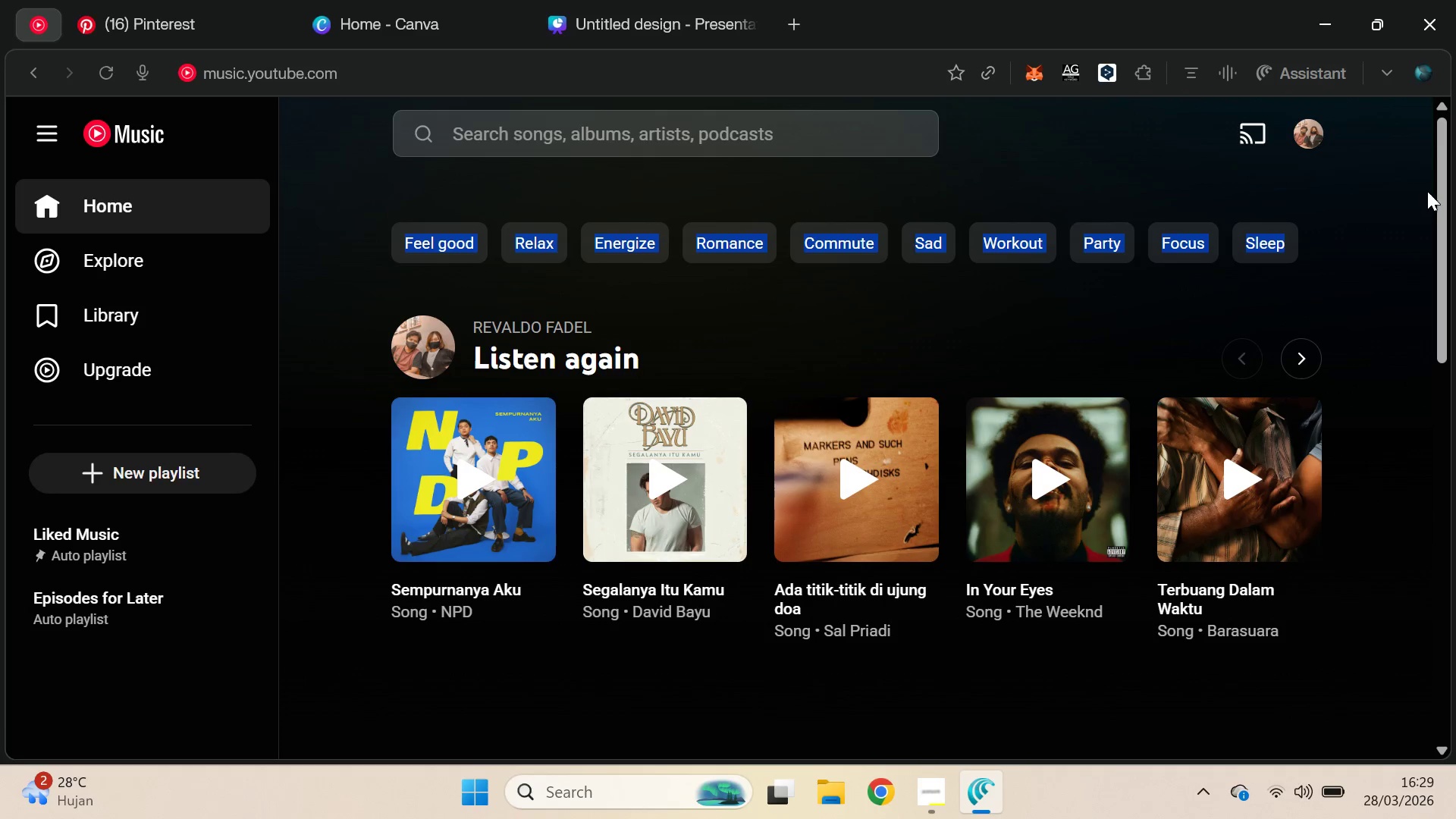 
left_click_drag(start_coordinate=[1443, 182], to_coordinate=[1454, 359])
 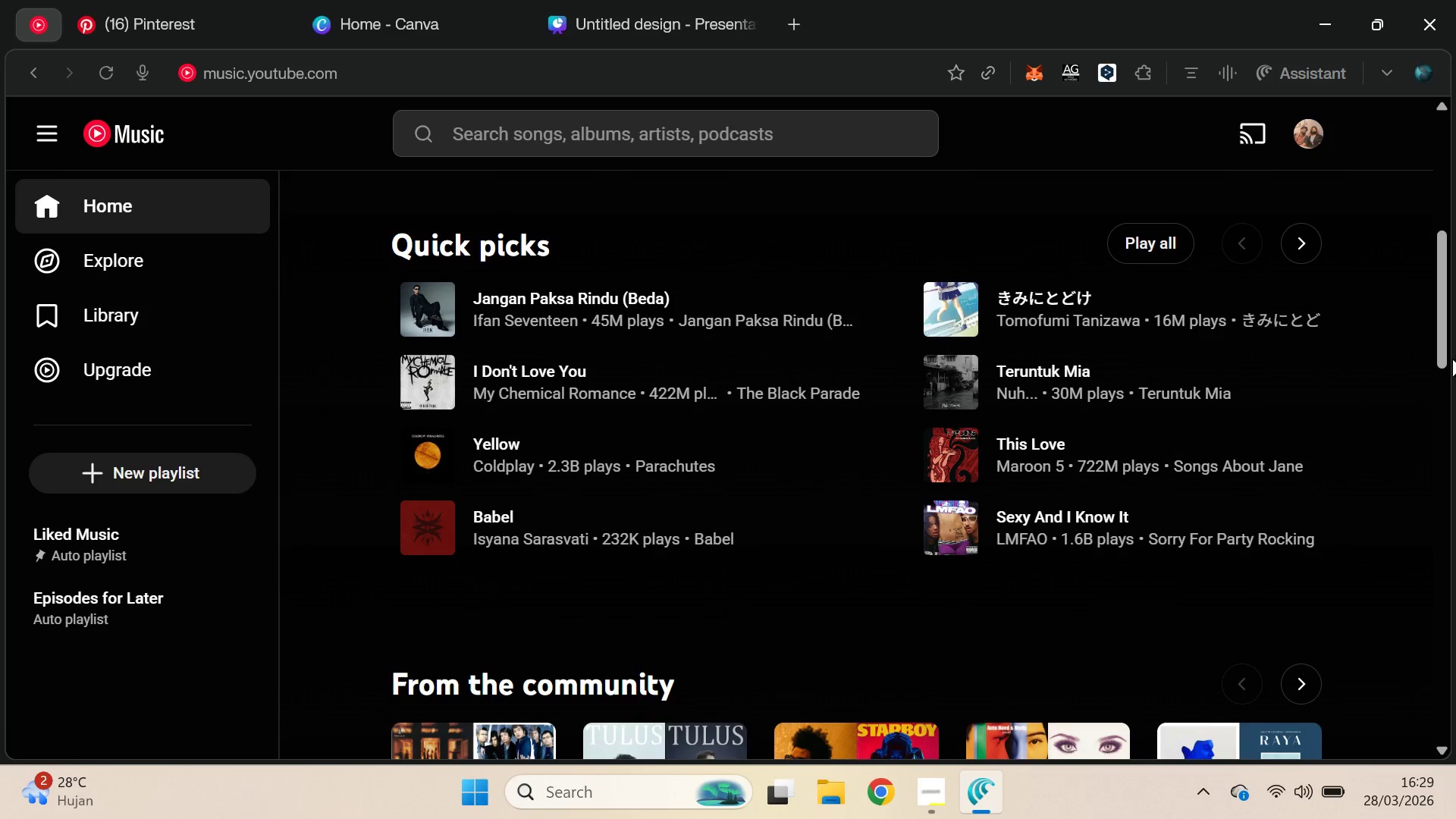 
left_click([1454, 359])
 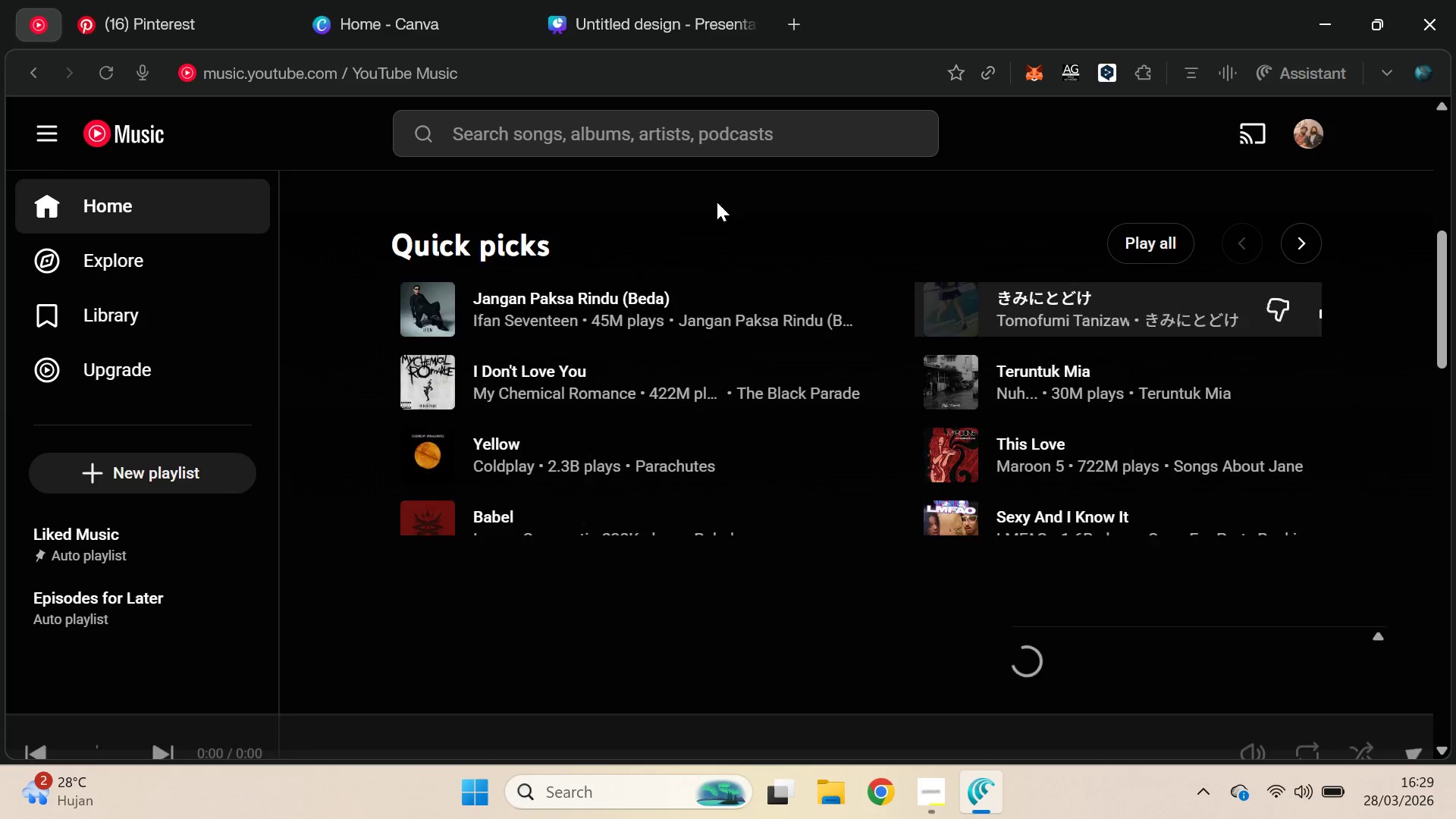 
left_click([613, 0])
 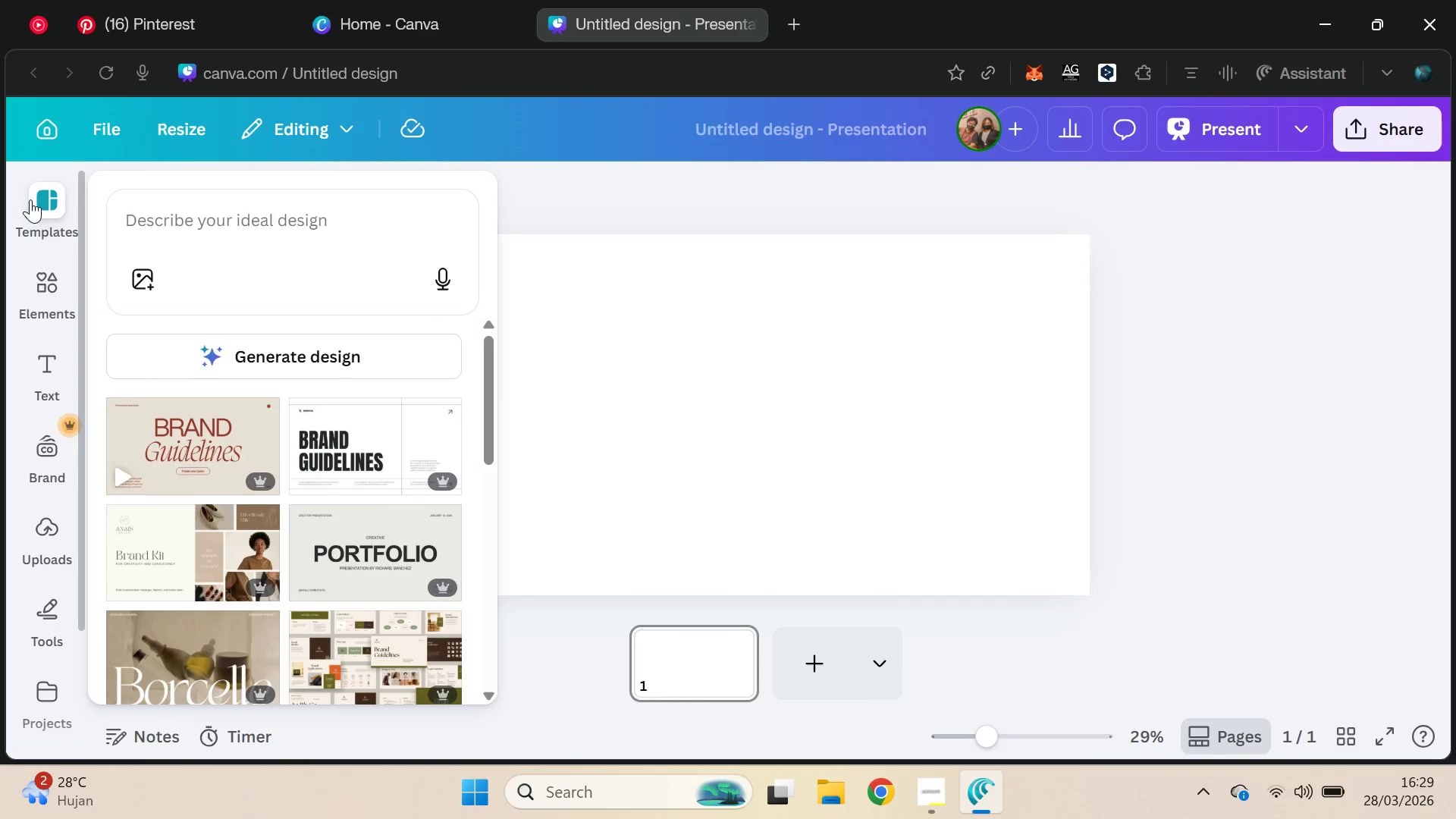 
left_click([33, 200])
 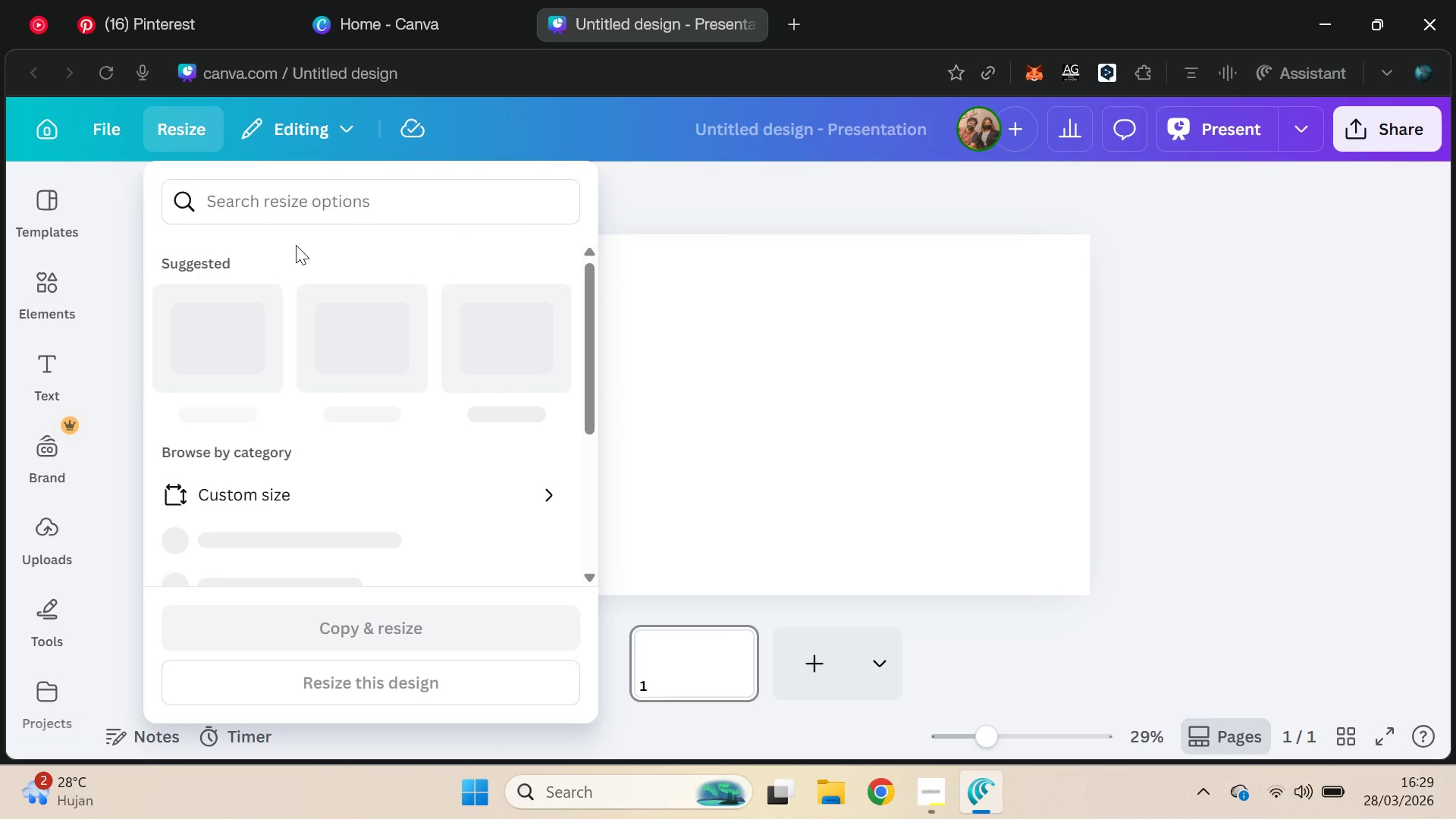 
wait(5.06)
 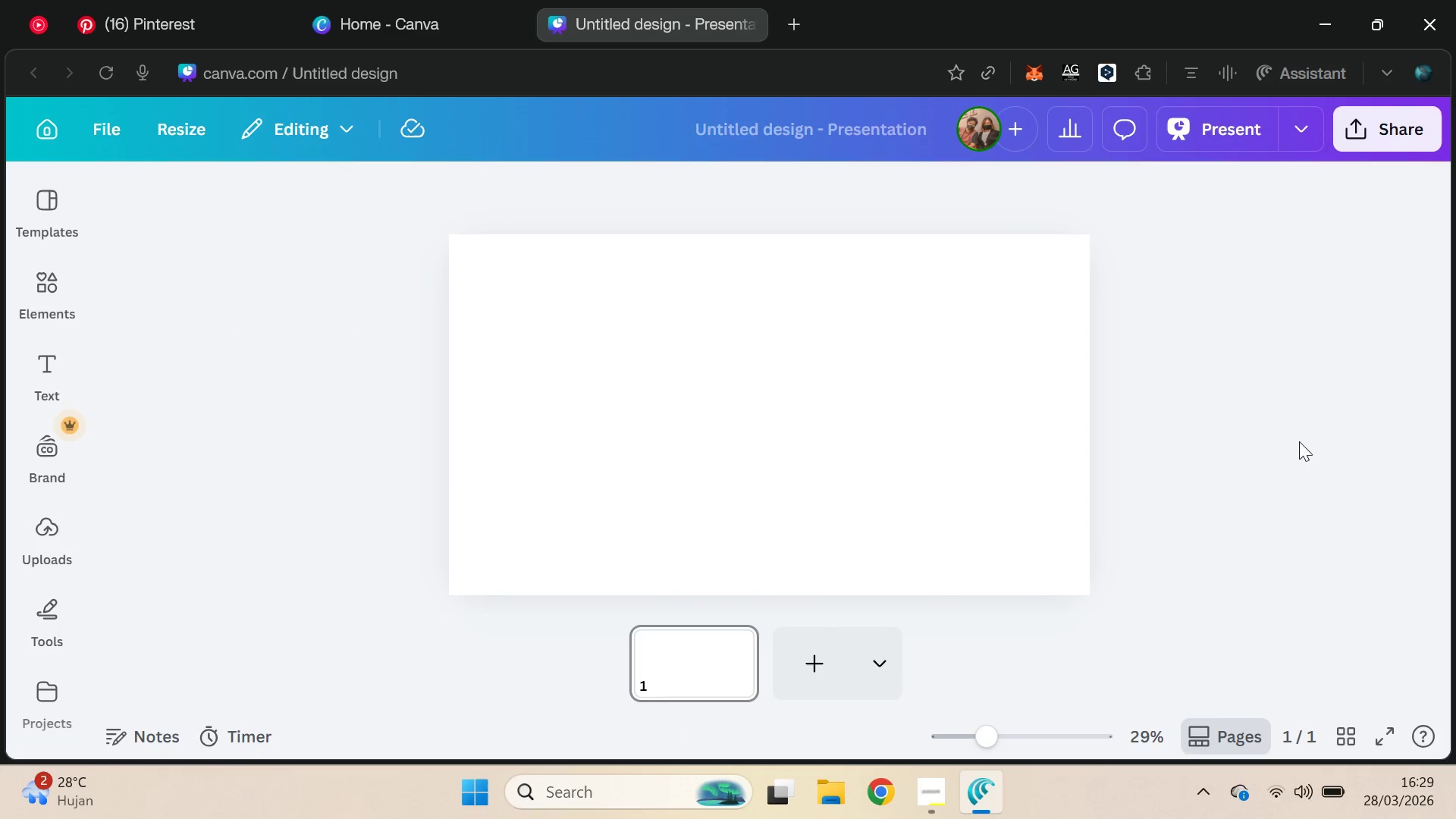 
left_click_drag(start_coordinate=[592, 287], to_coordinate=[609, 362])
 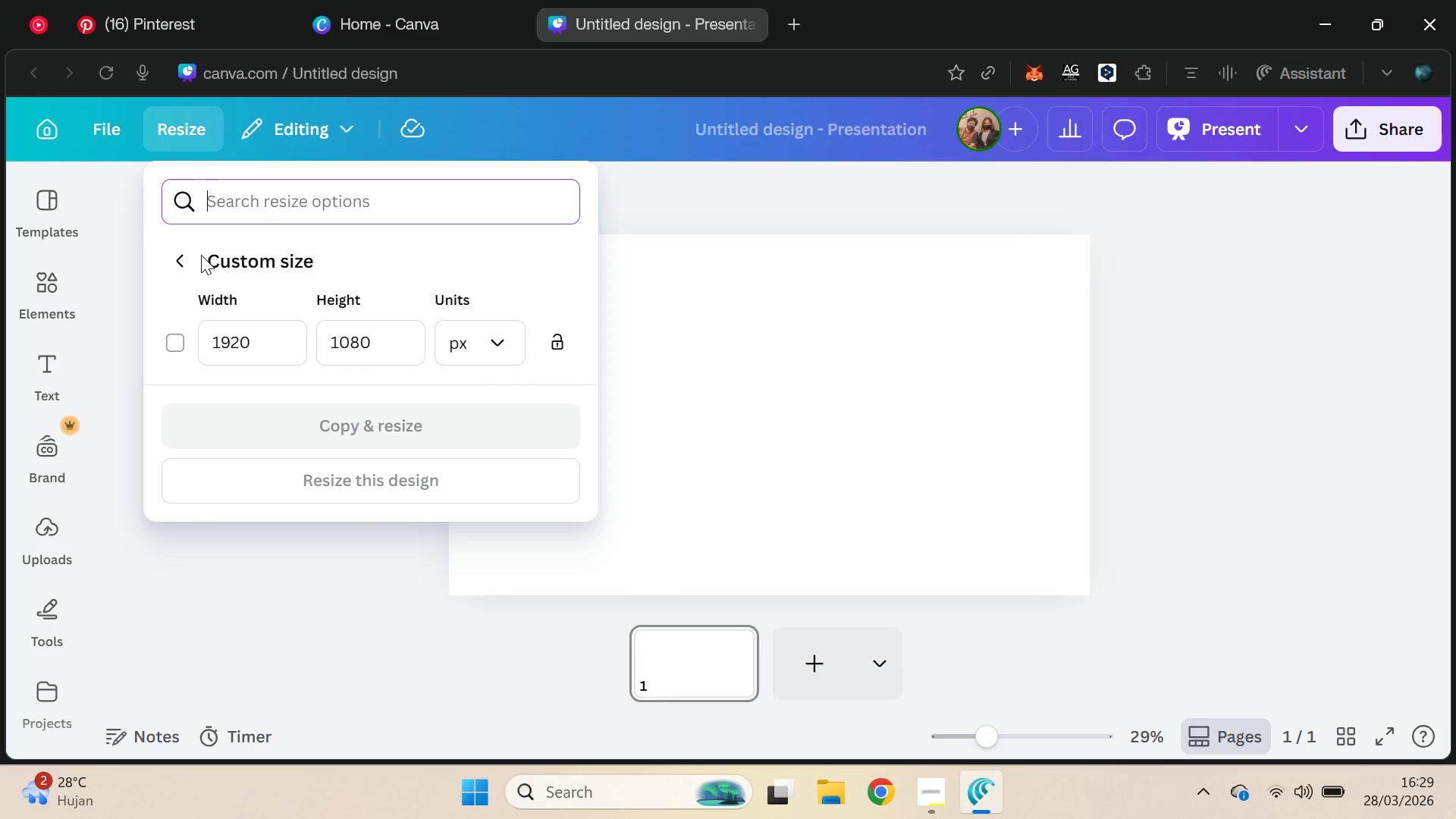 
left_click([1282, 334])
 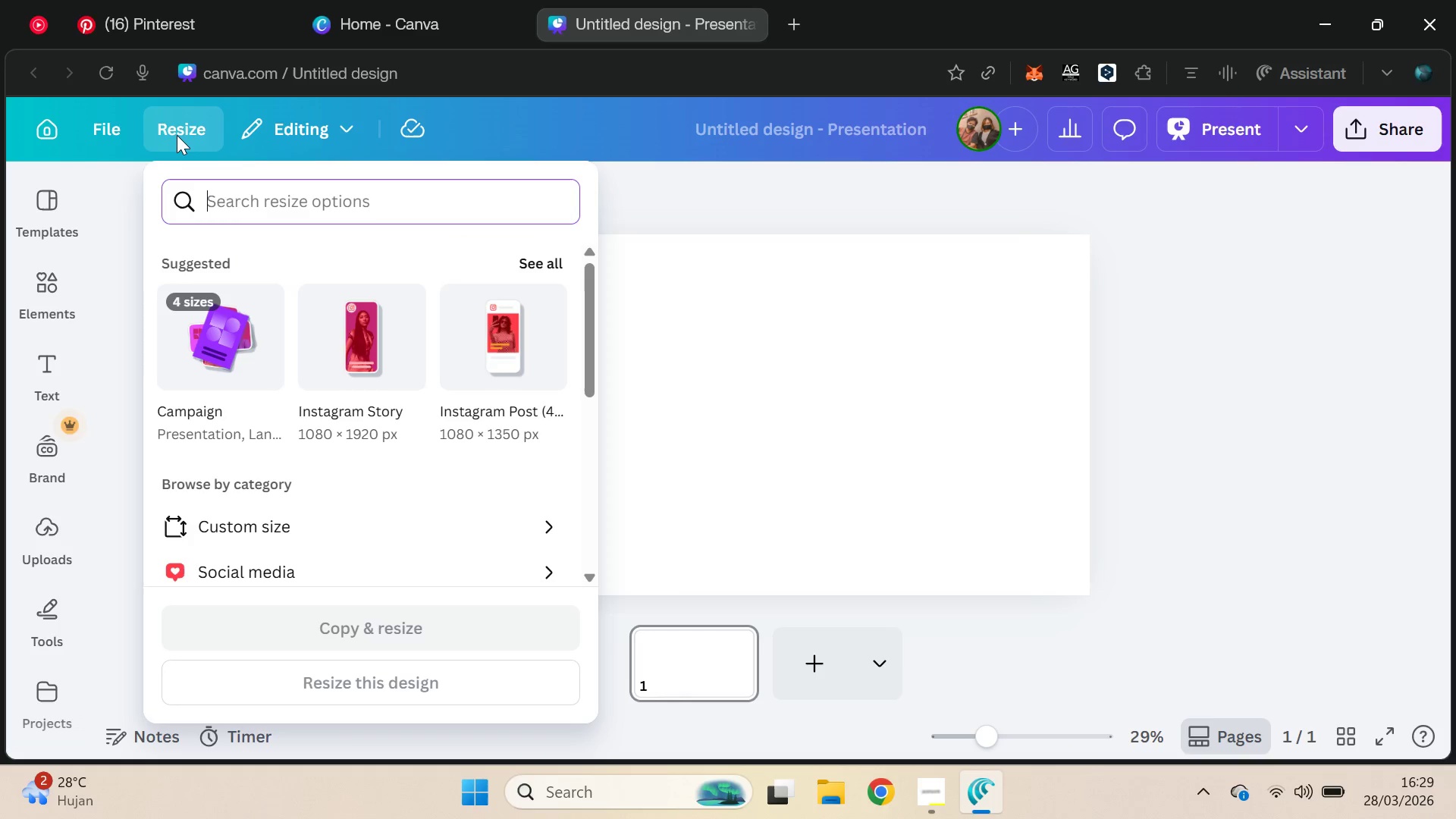 
mouse_move([124, 125])
 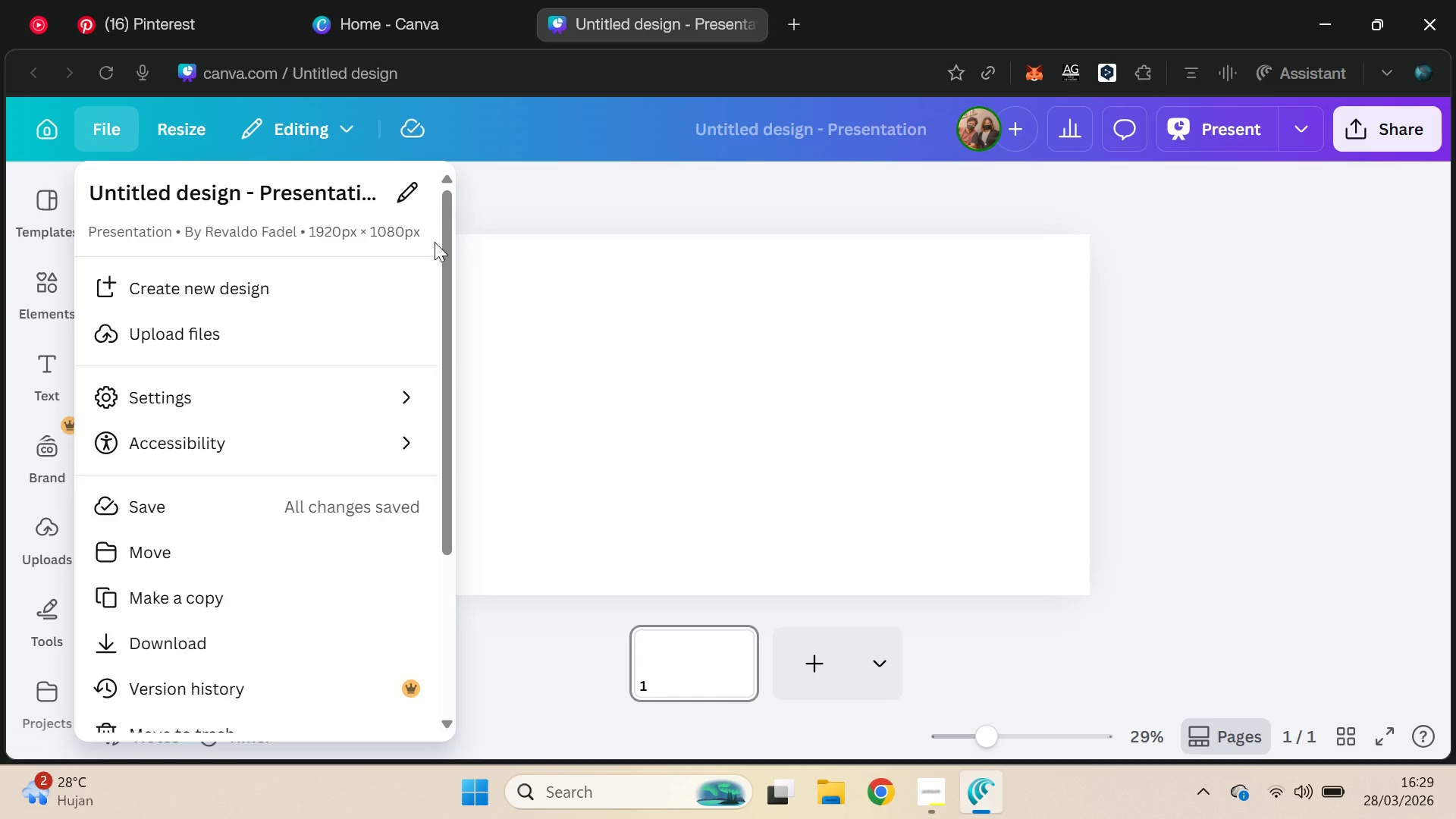 
left_click_drag(start_coordinate=[453, 238], to_coordinate=[447, 435])
 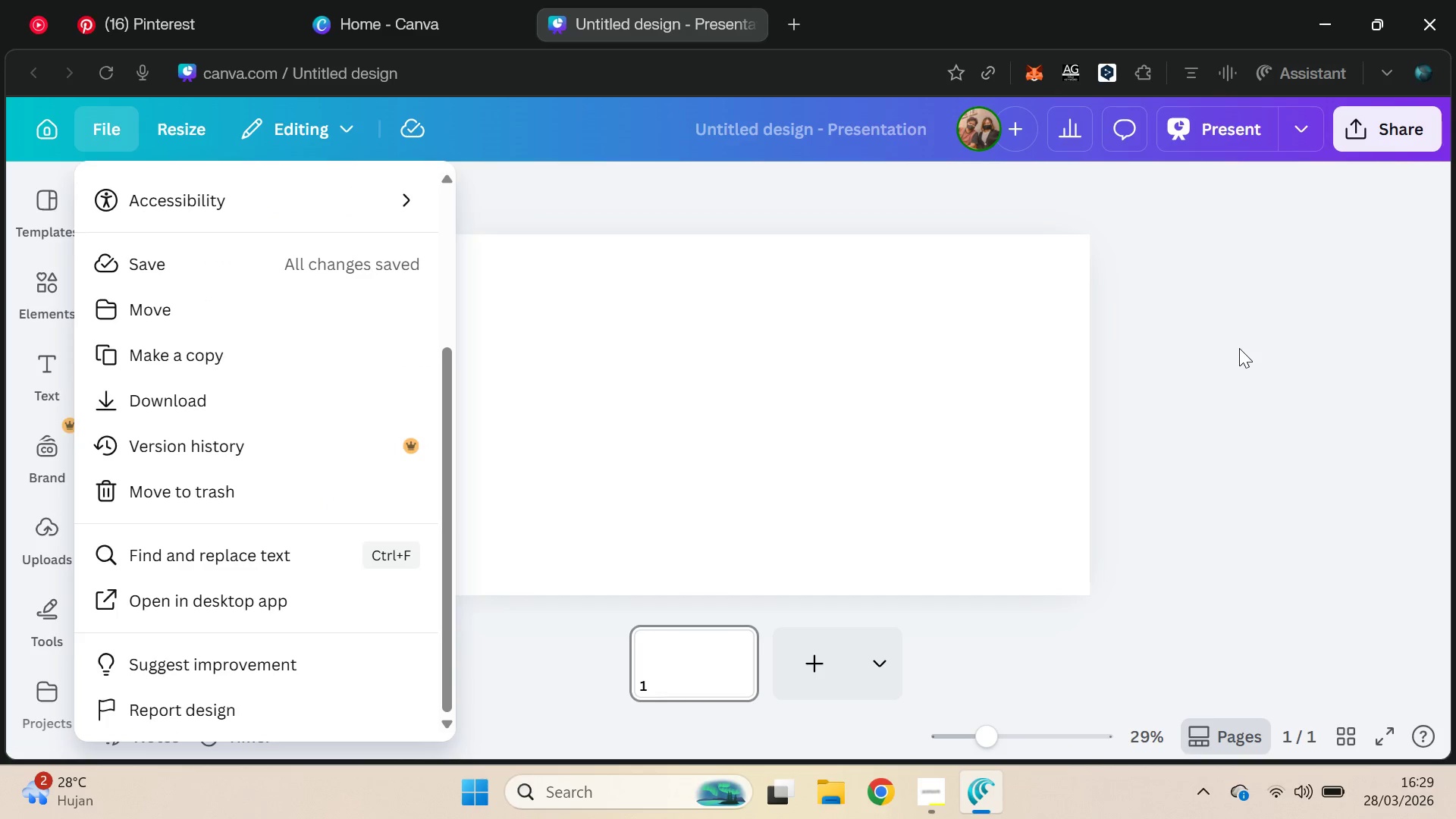 
left_click([1238, 347])
 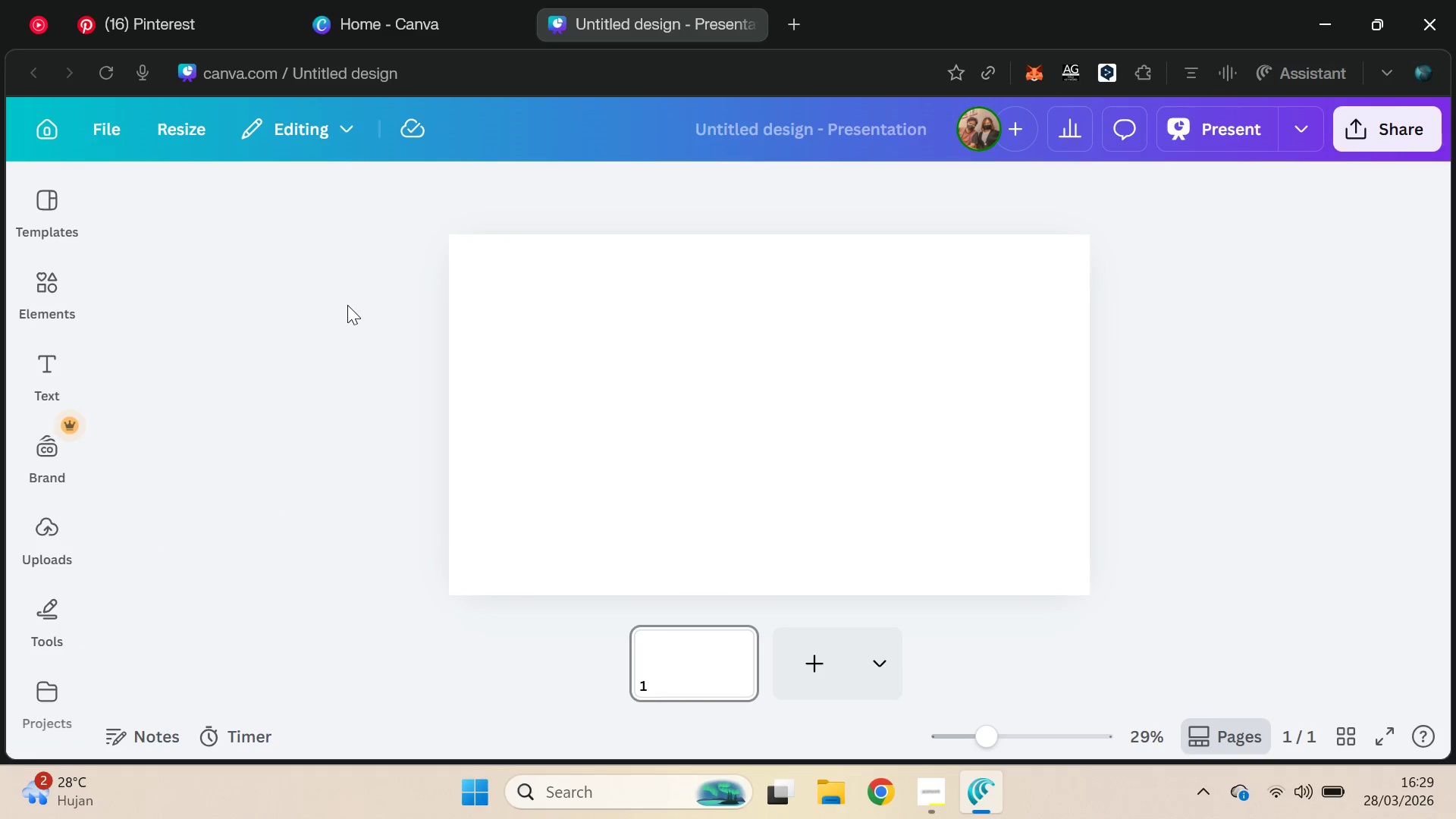 
key(Alt+AltLeft)
 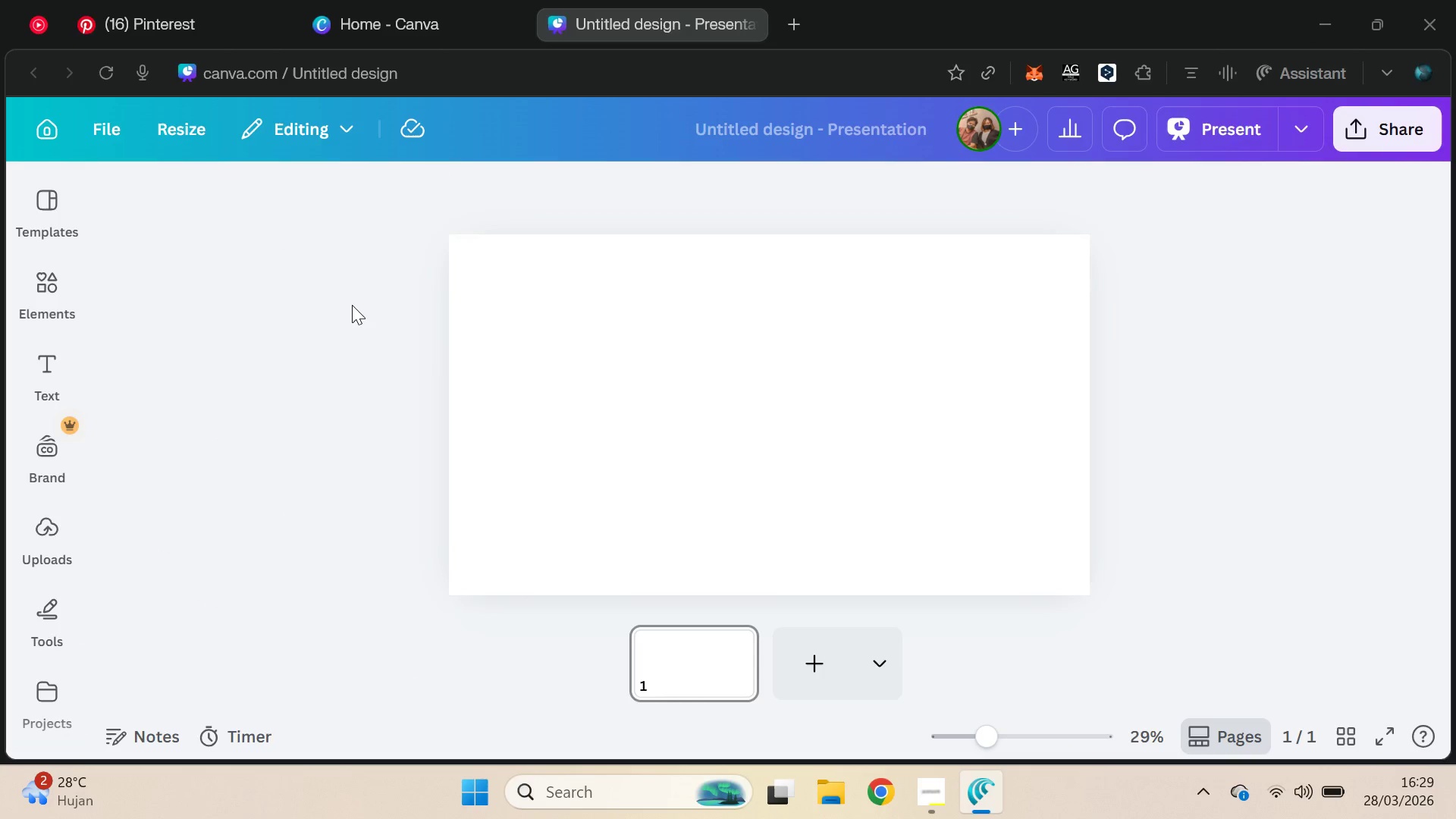 
key(Alt+Tab)